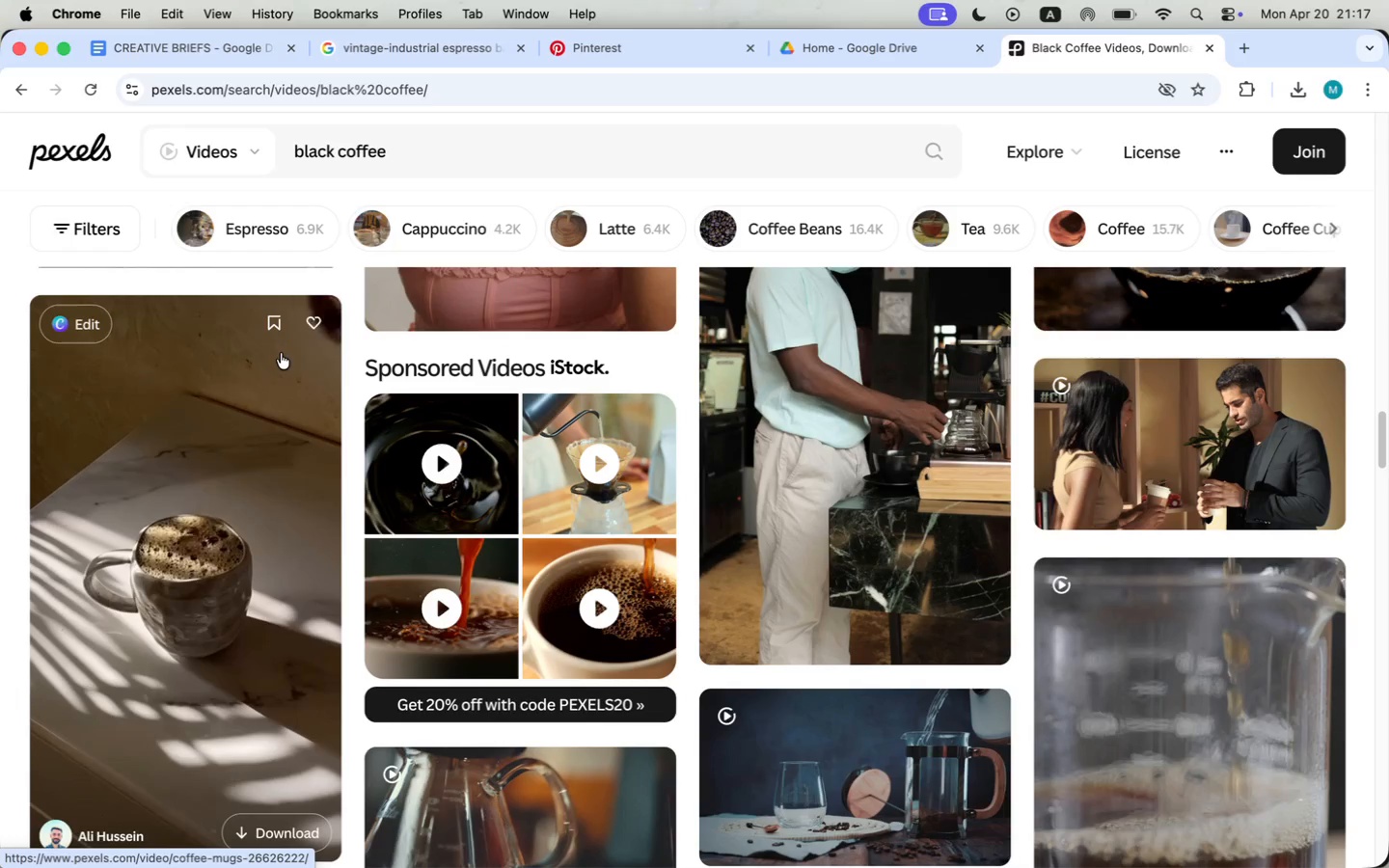 
scroll: coordinate [281, 354], scroll_direction: down, amount: 92.0
 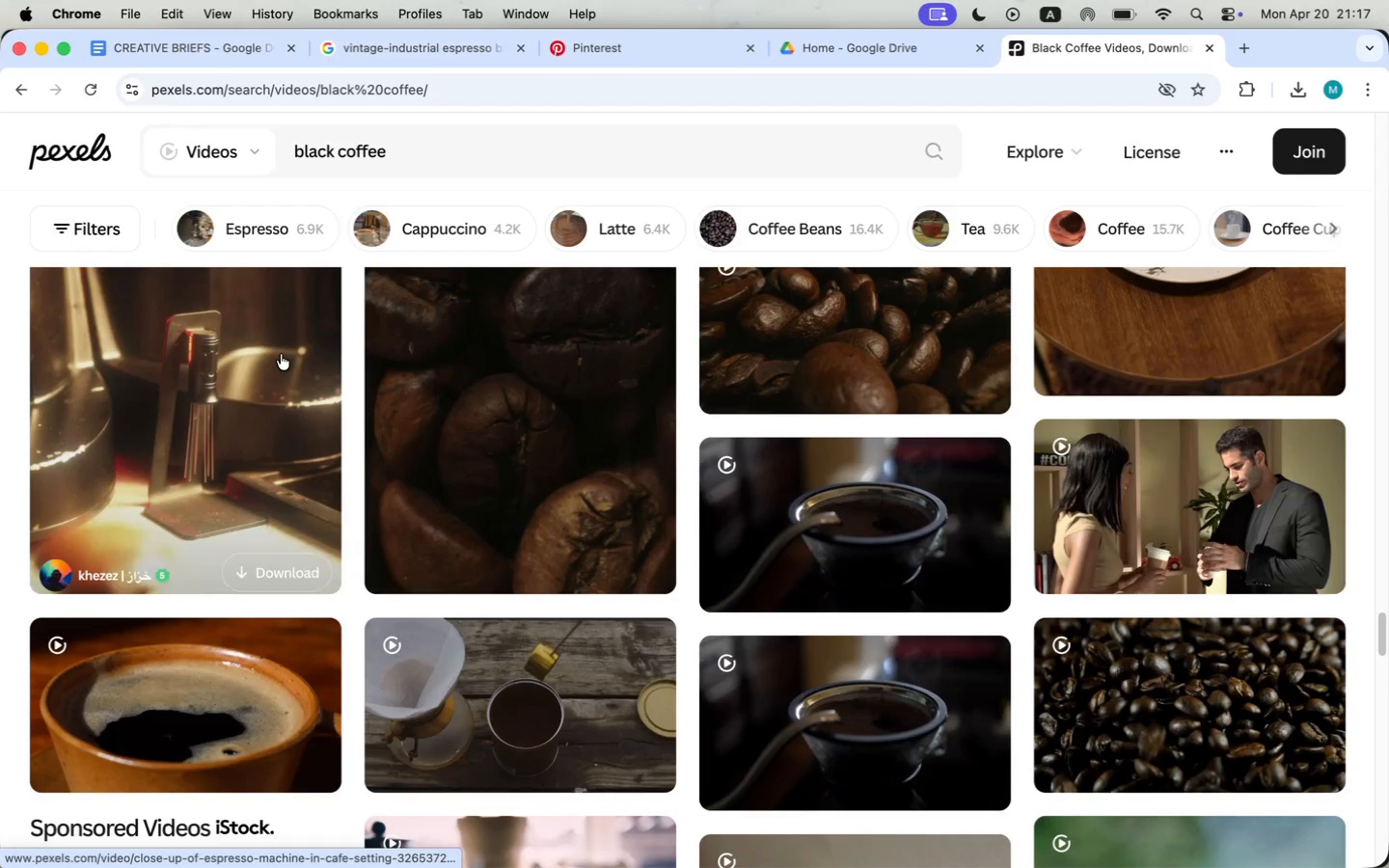 
scroll: coordinate [281, 355], scroll_direction: down, amount: 24.0